 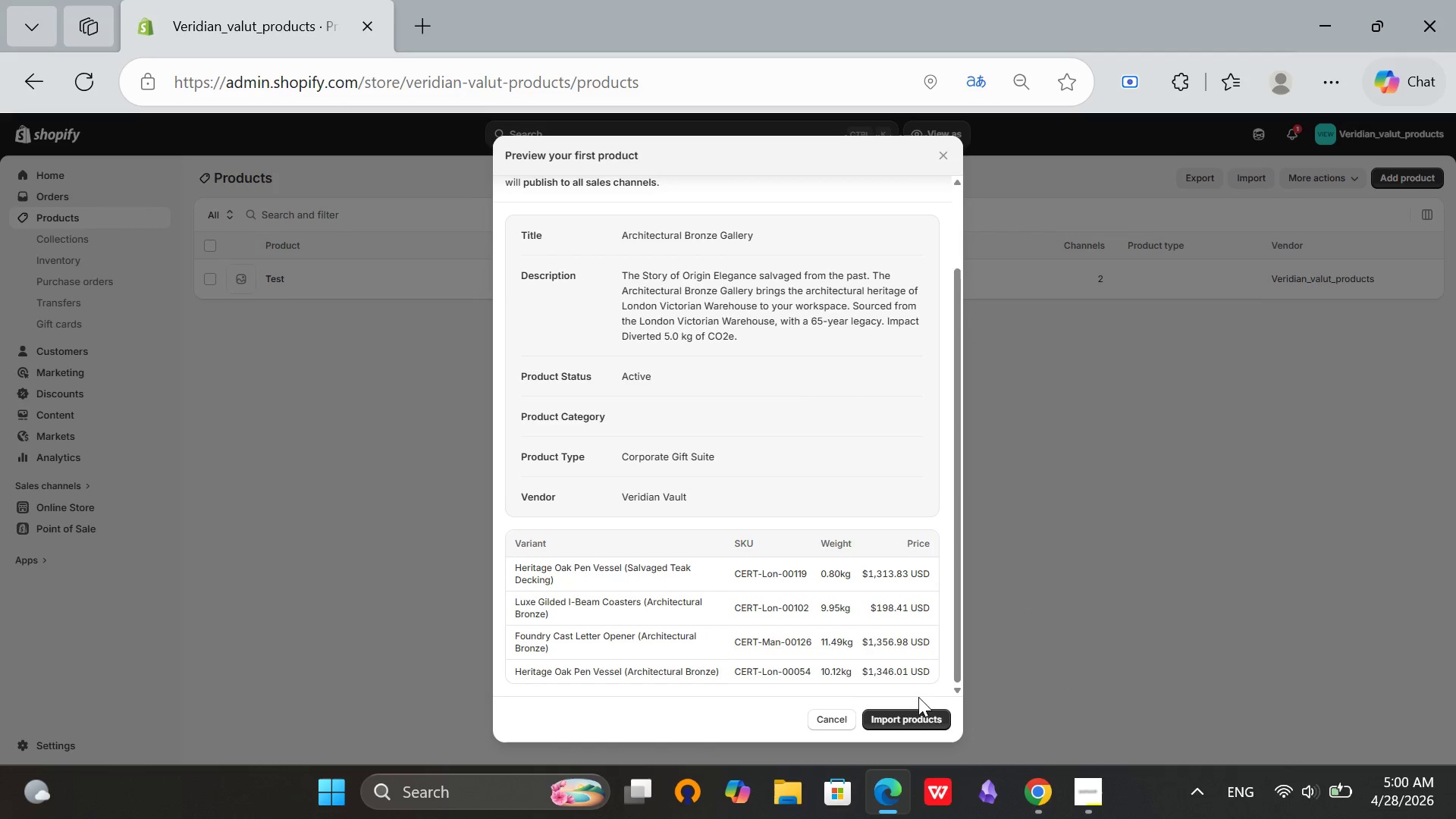 
left_click([915, 716])
 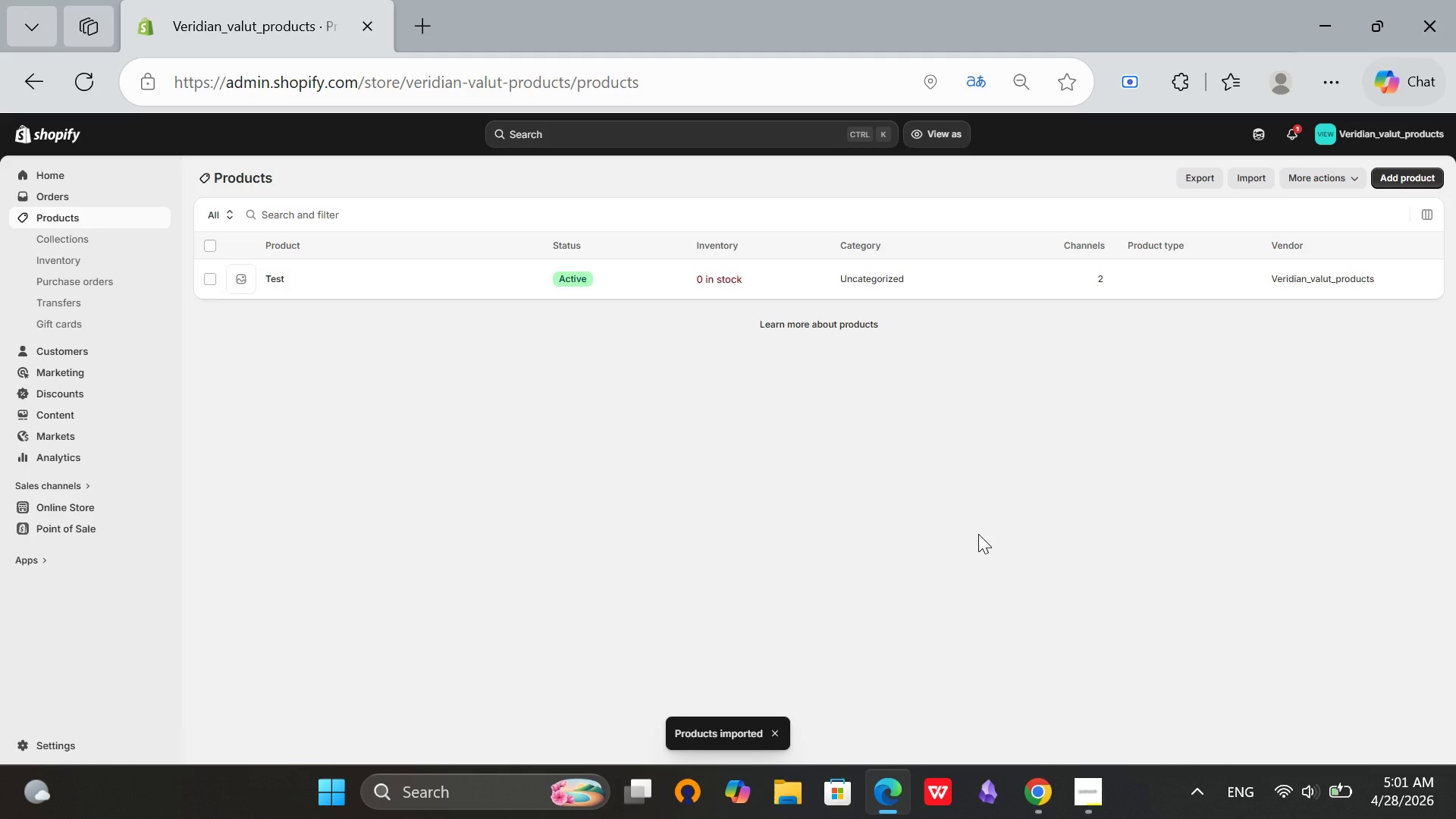 
wait(56.92)
 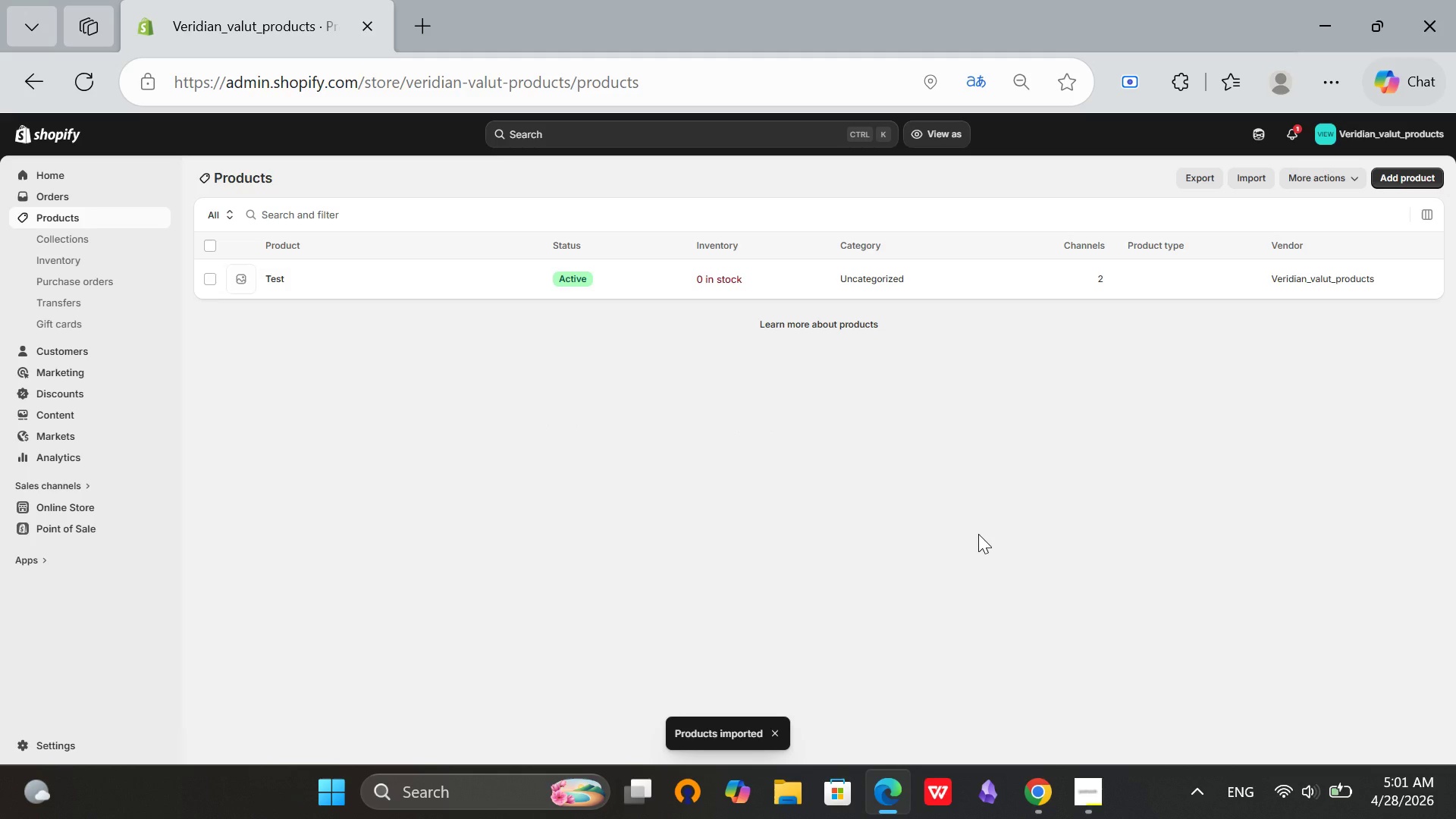 
scroll: coordinate [996, 573], scroll_direction: down, amount: 16.0
 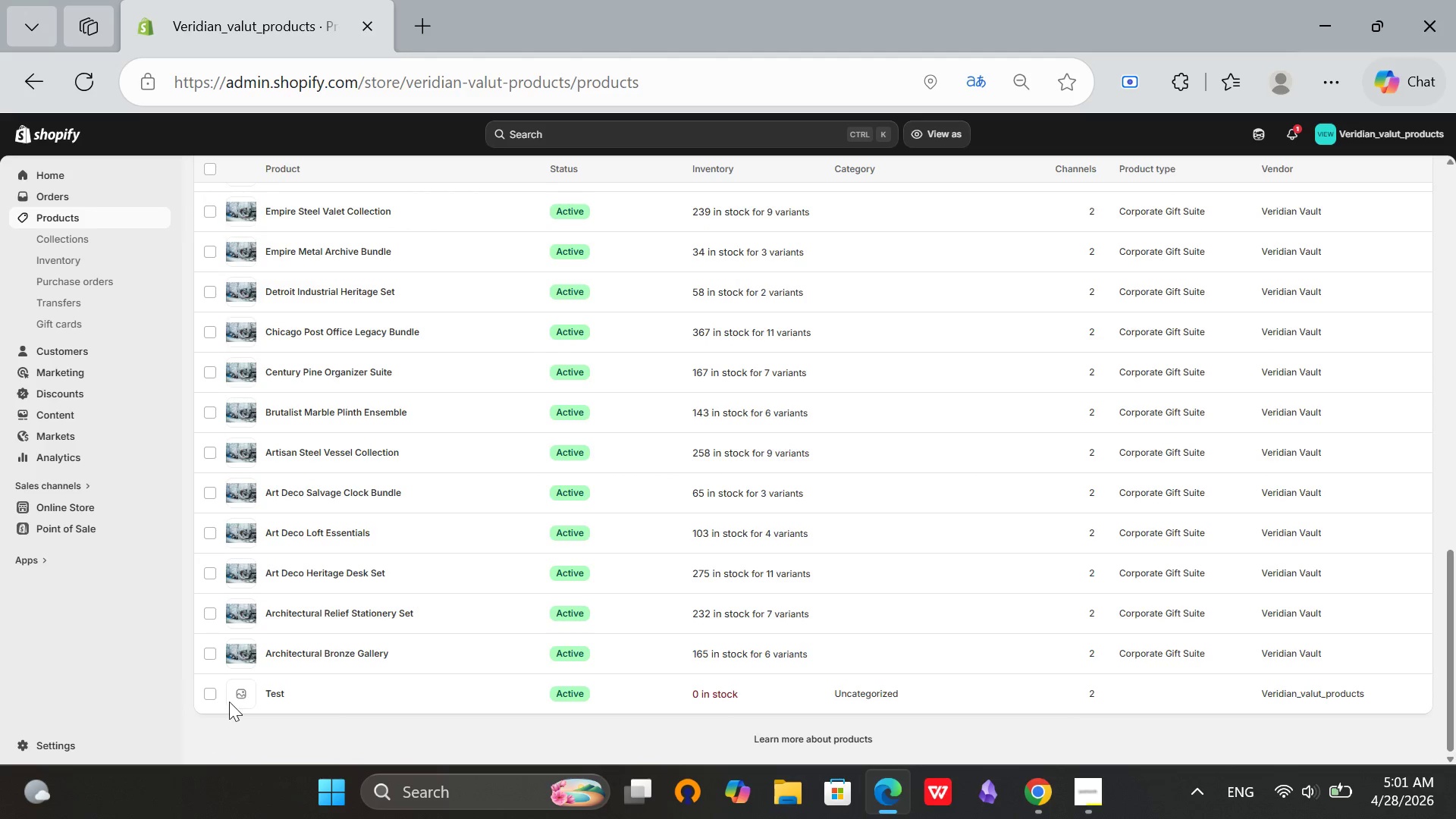 
left_click([209, 697])
 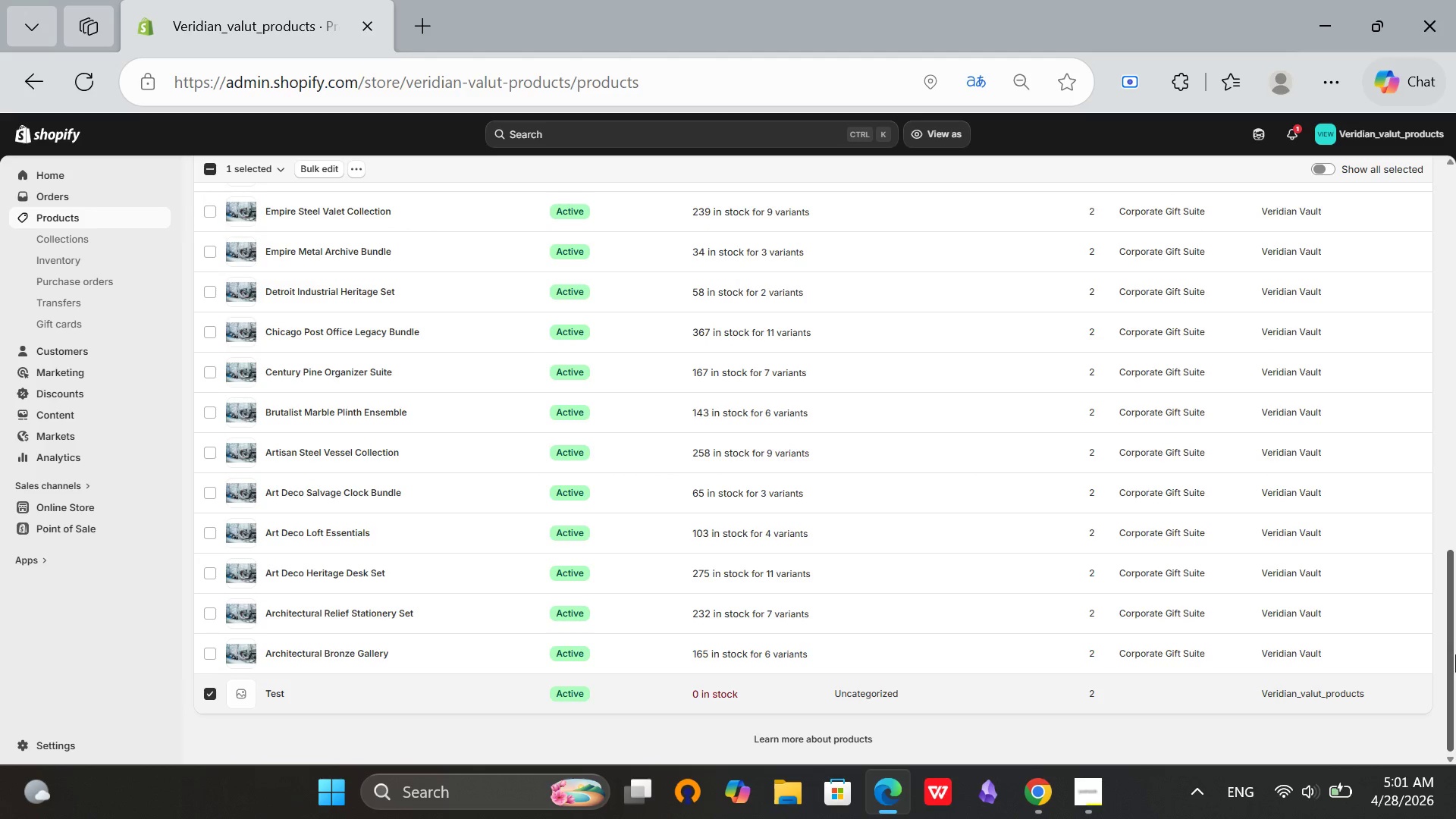 
left_click_drag(start_coordinate=[1446, 674], to_coordinate=[1455, 233])
 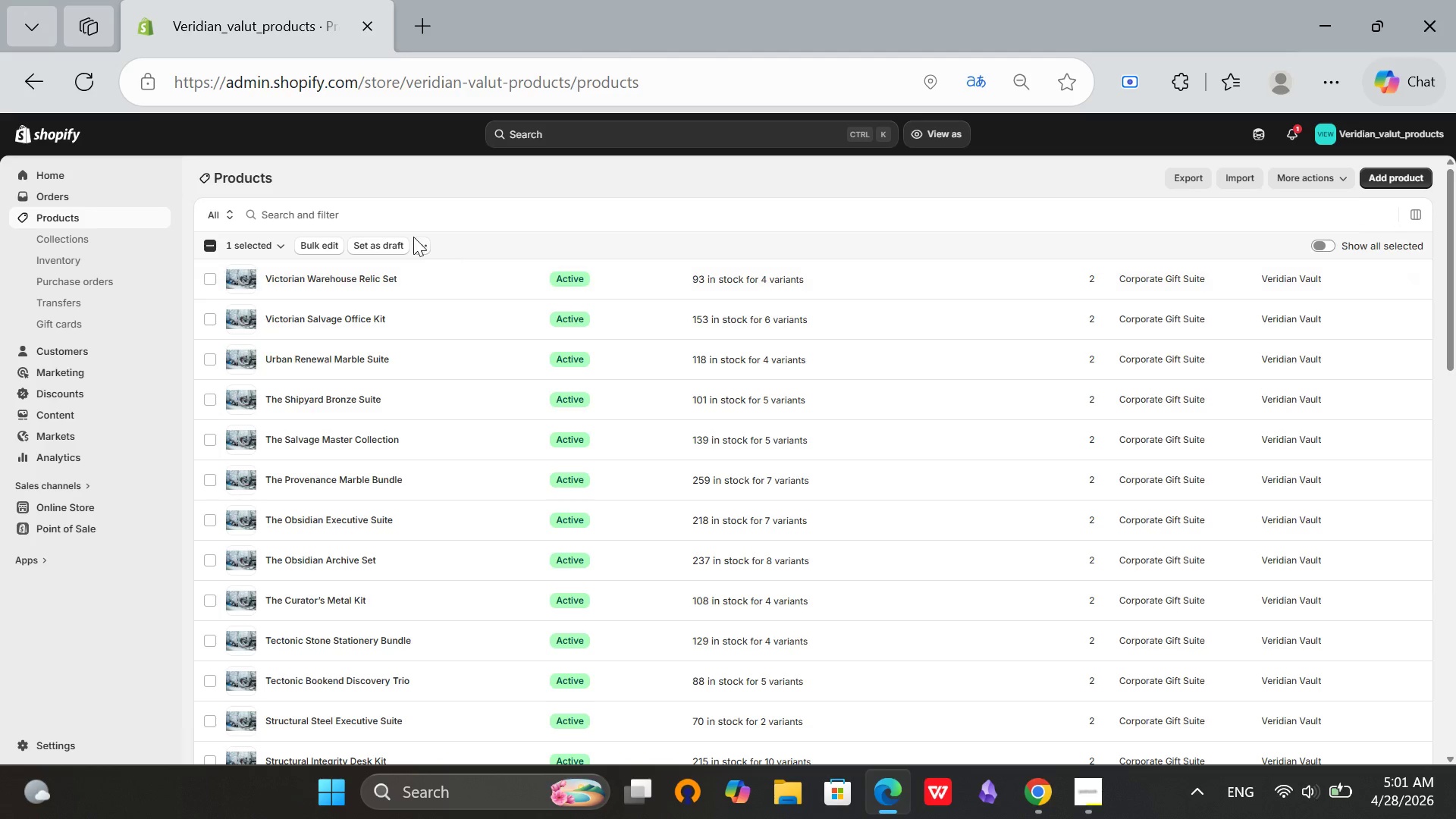 
left_click([422, 241])
 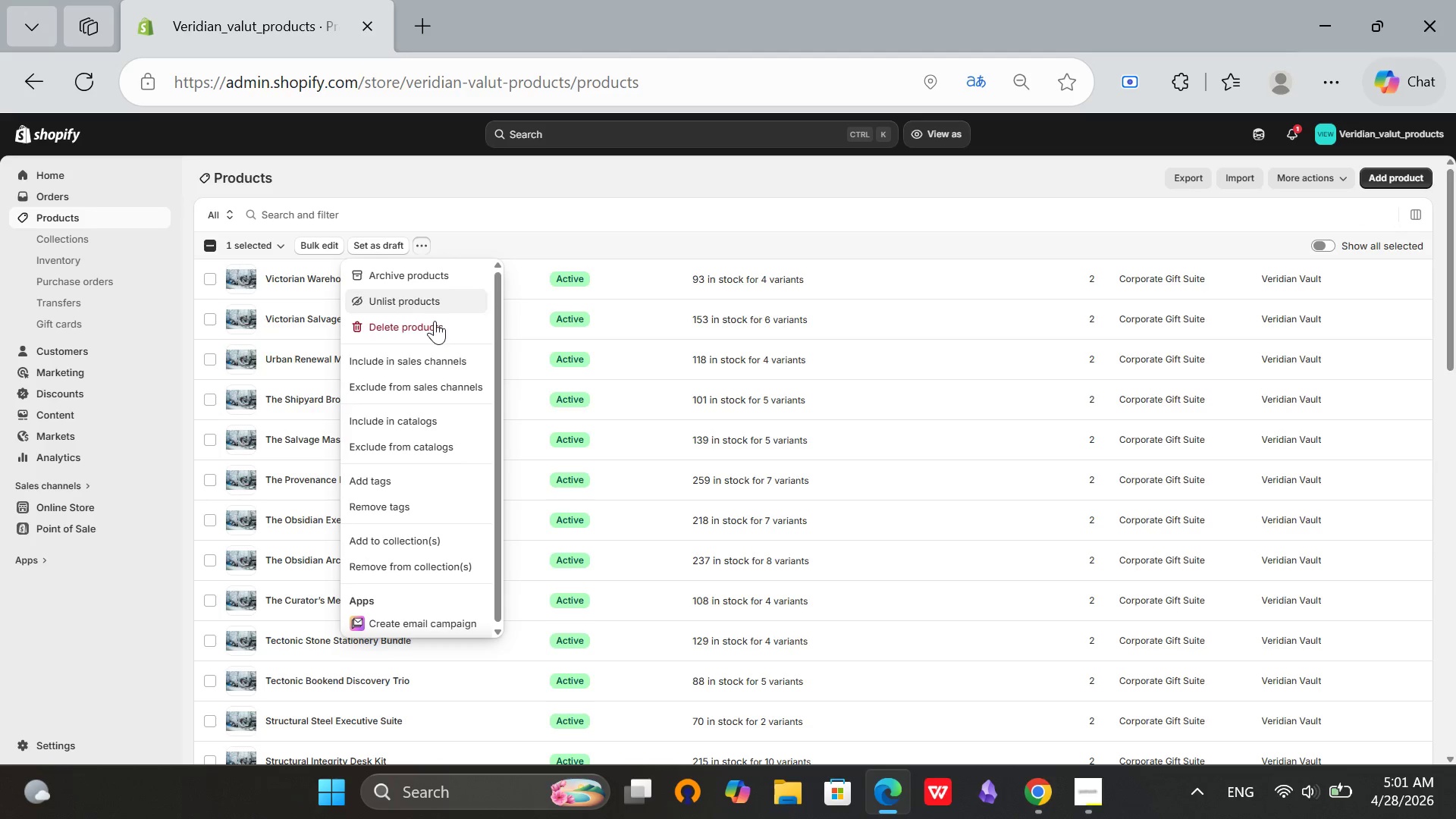 
left_click([434, 321])
 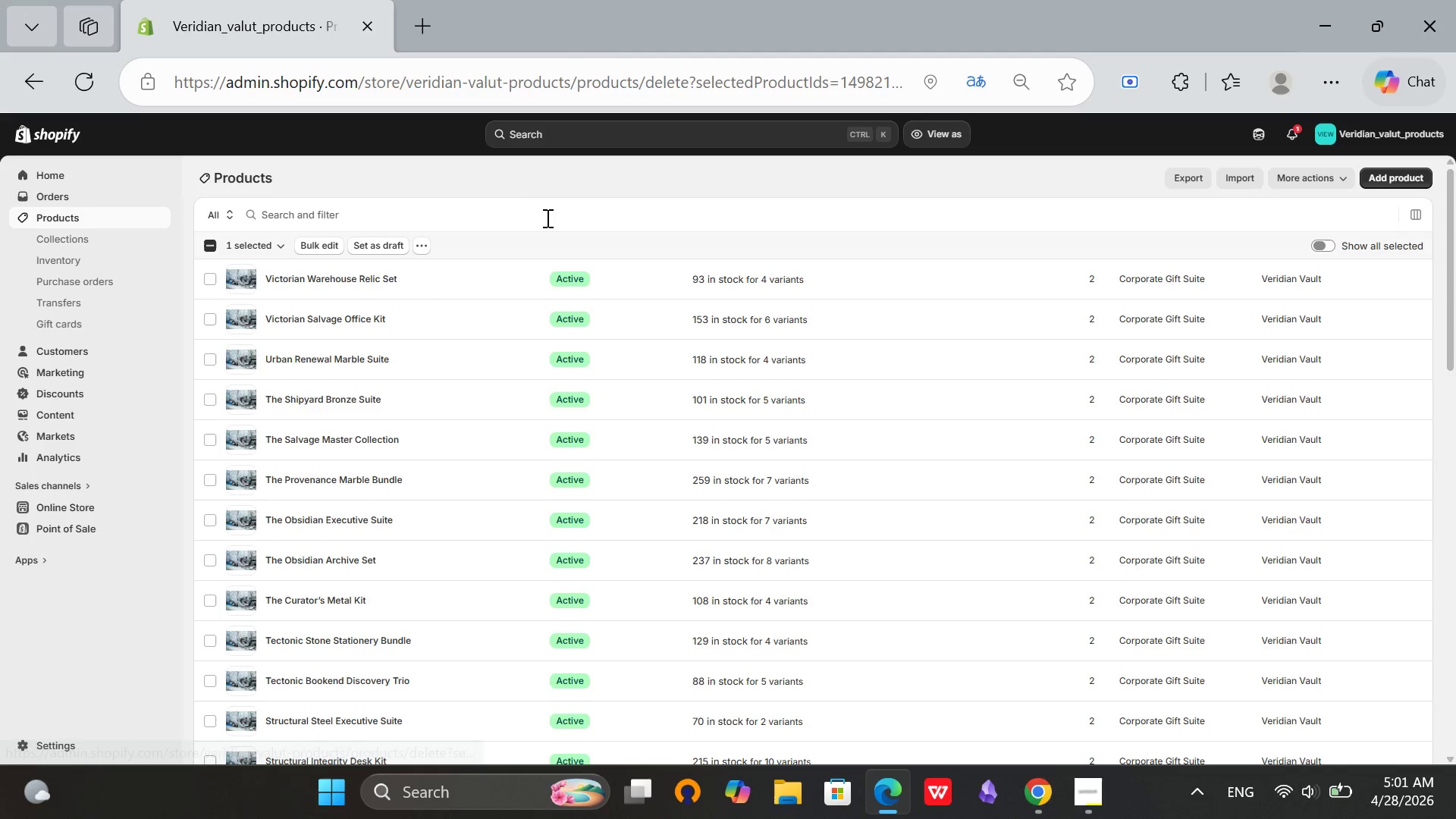 
scroll: coordinate [549, 218], scroll_direction: down, amount: 8.0
 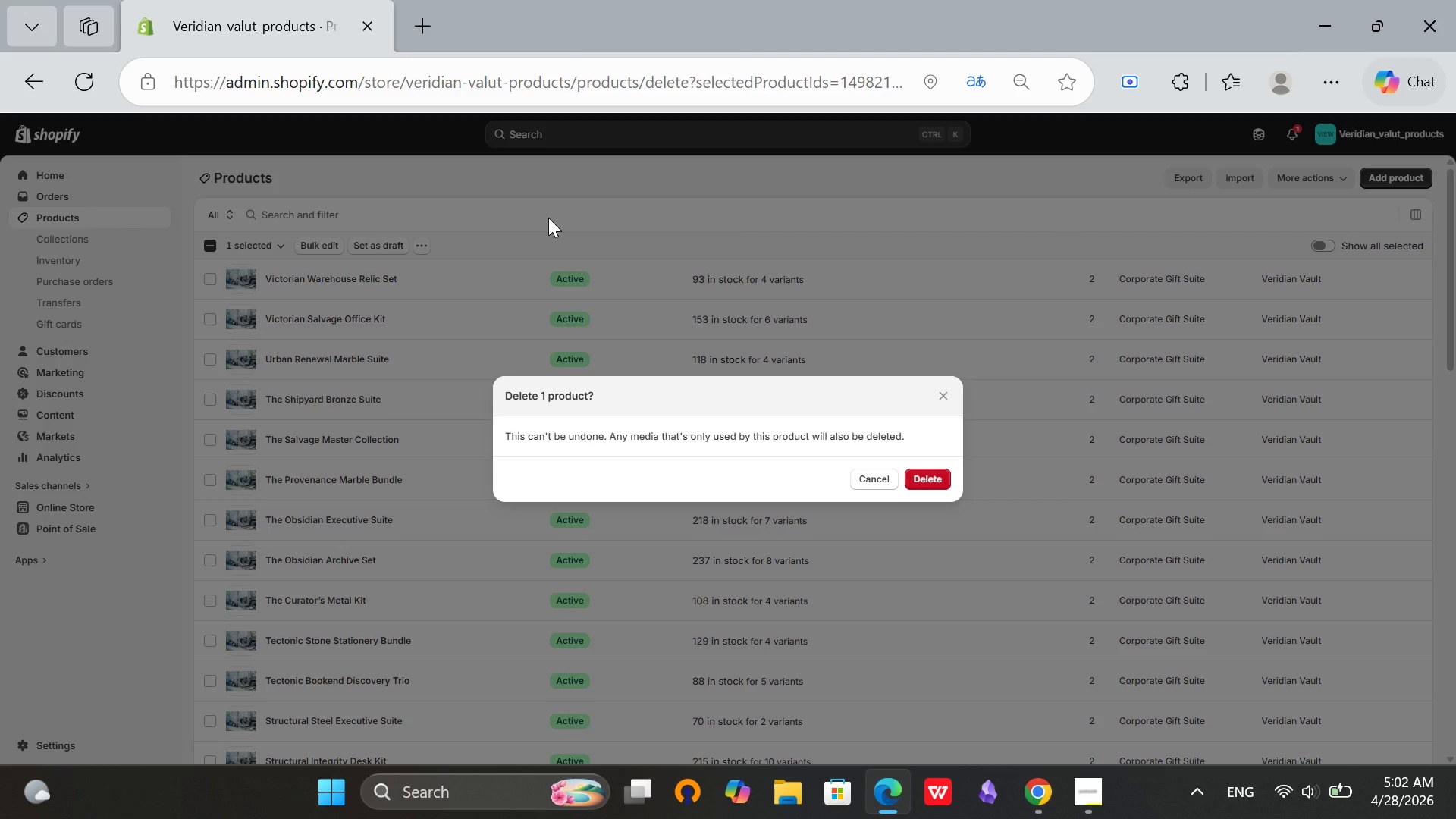 
wait(32.47)
 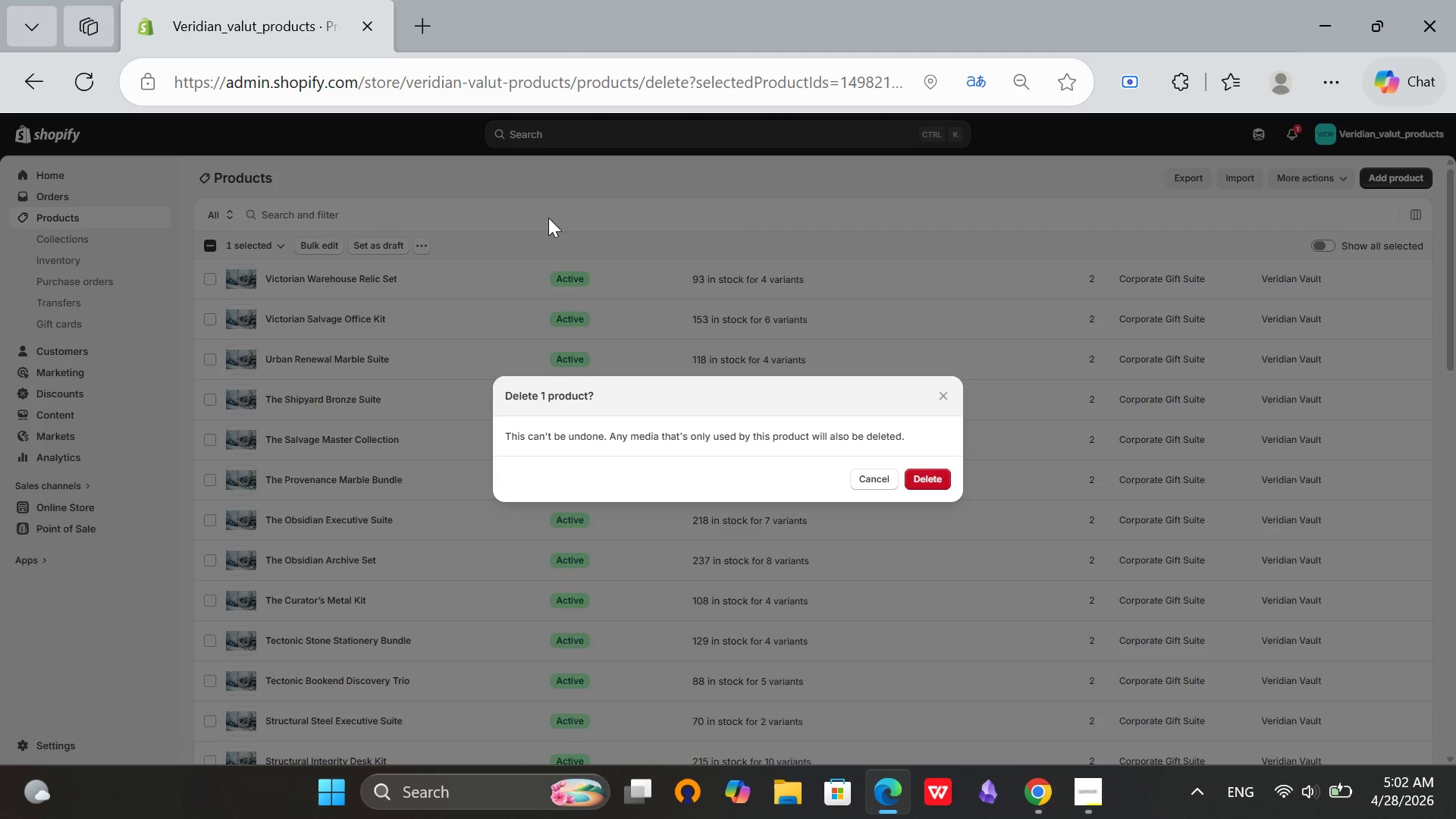 
left_click([929, 479])
 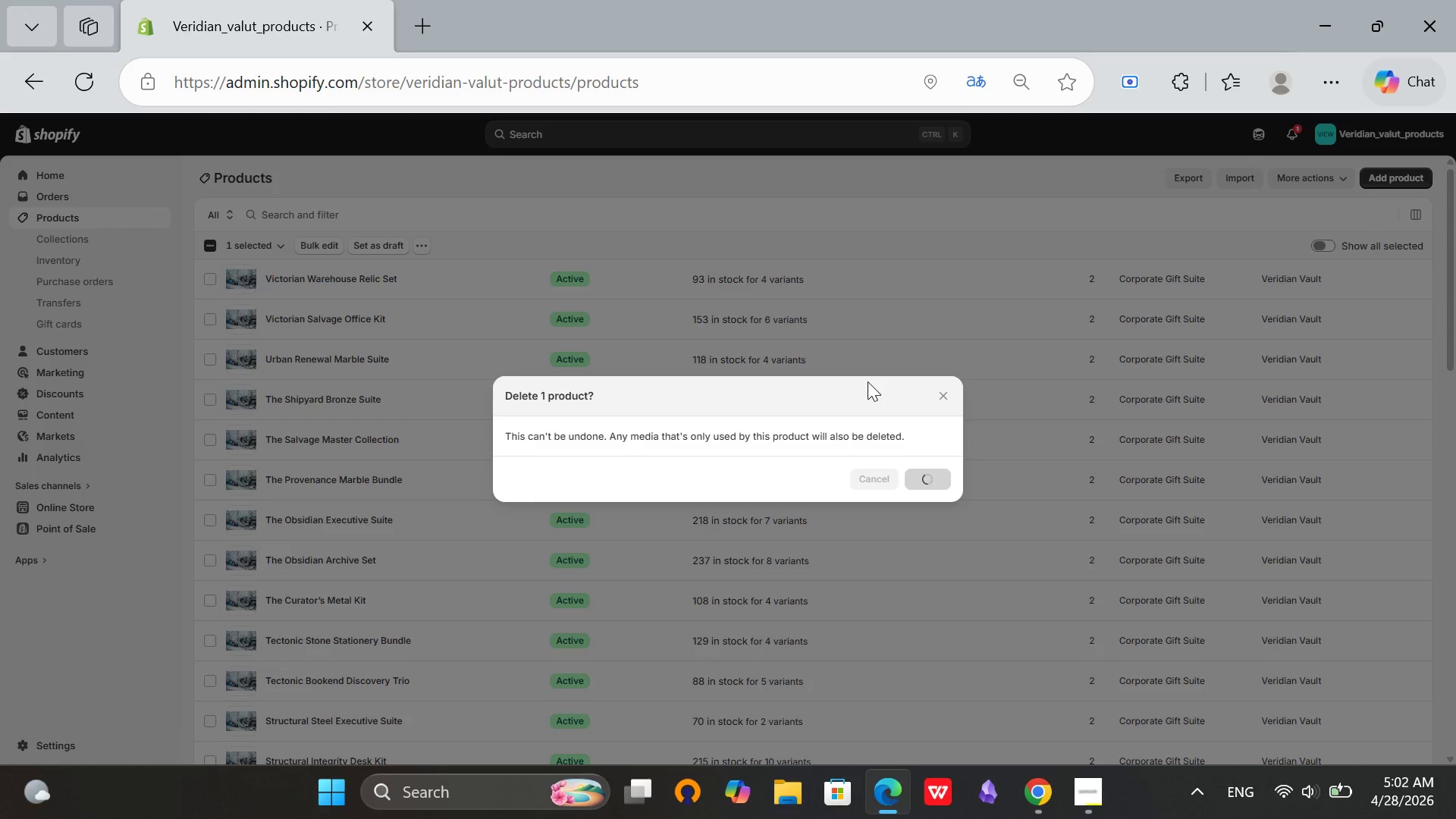 
scroll: coordinate [1182, 573], scroll_direction: down, amount: 17.0
 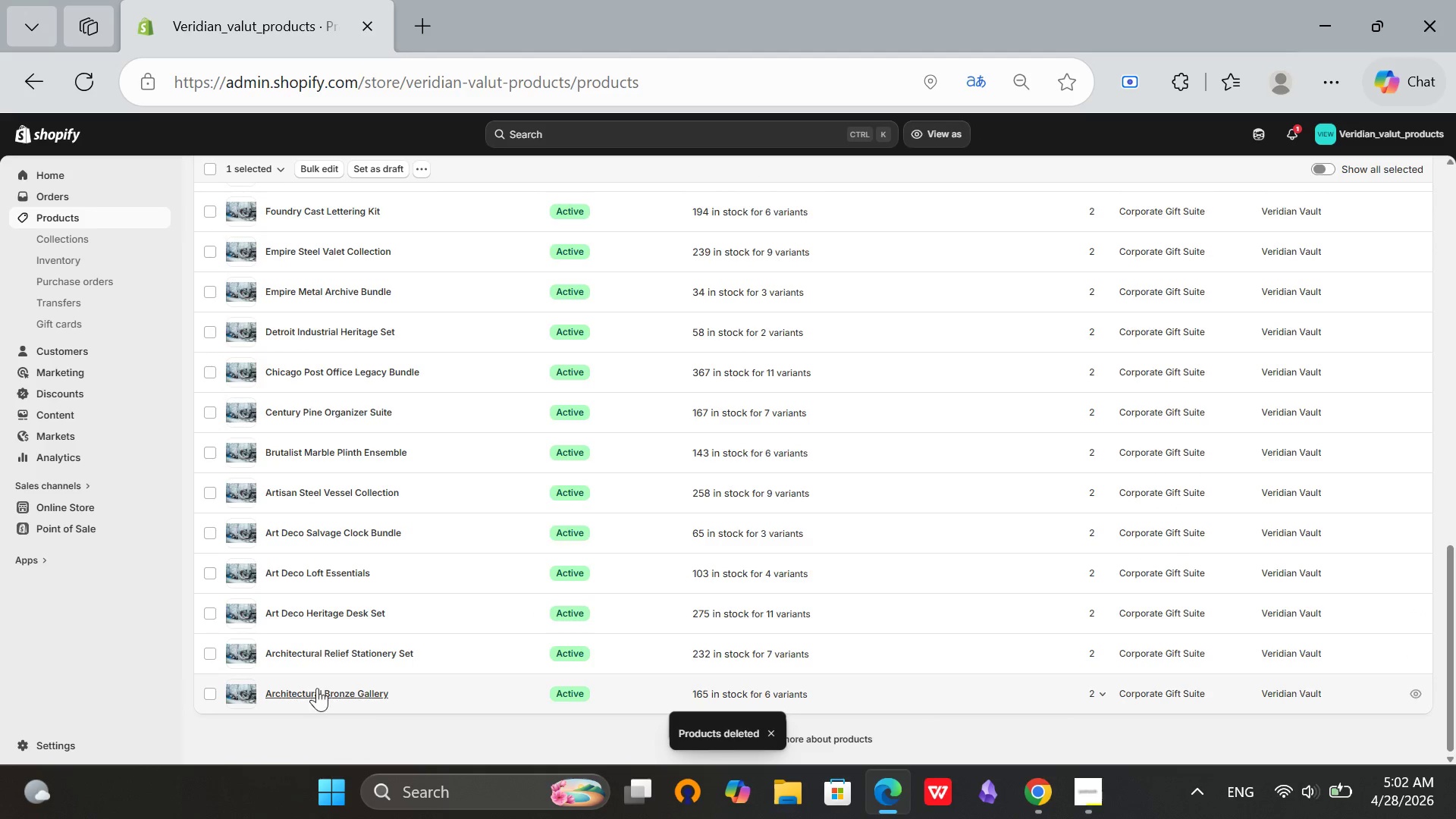 
left_click([324, 687])
 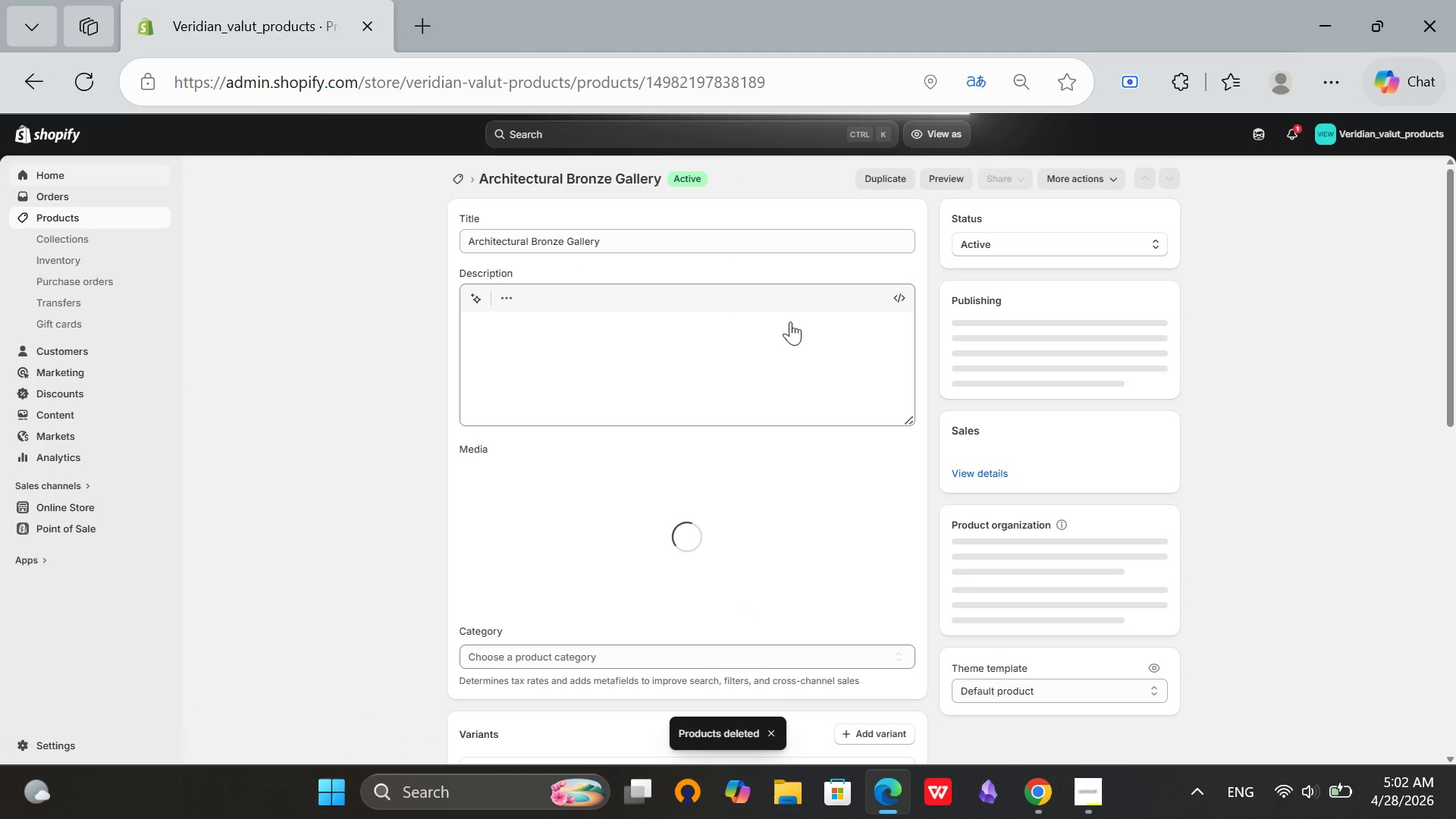 
left_click([1089, 803])